 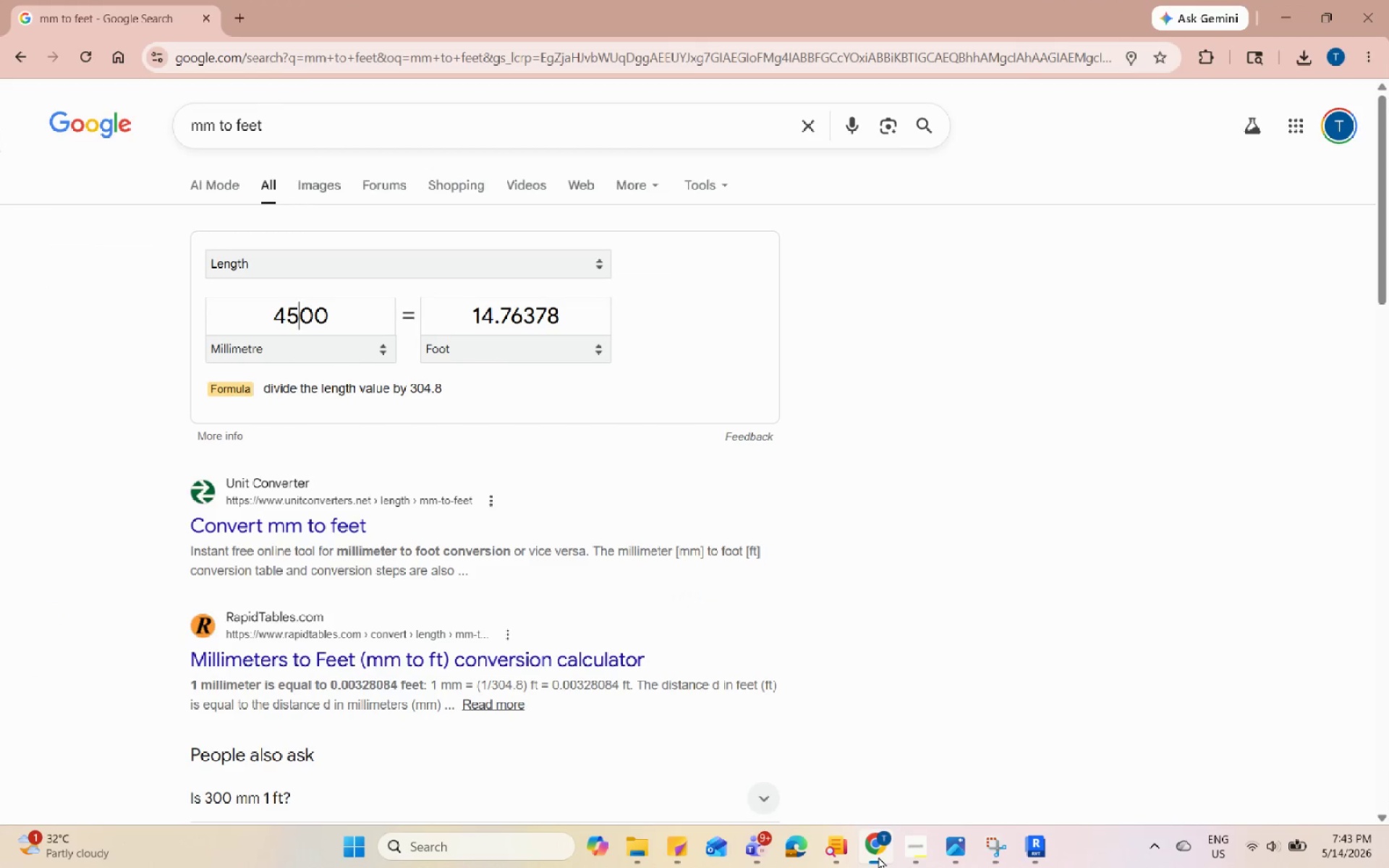 
double_click([324, 309])
 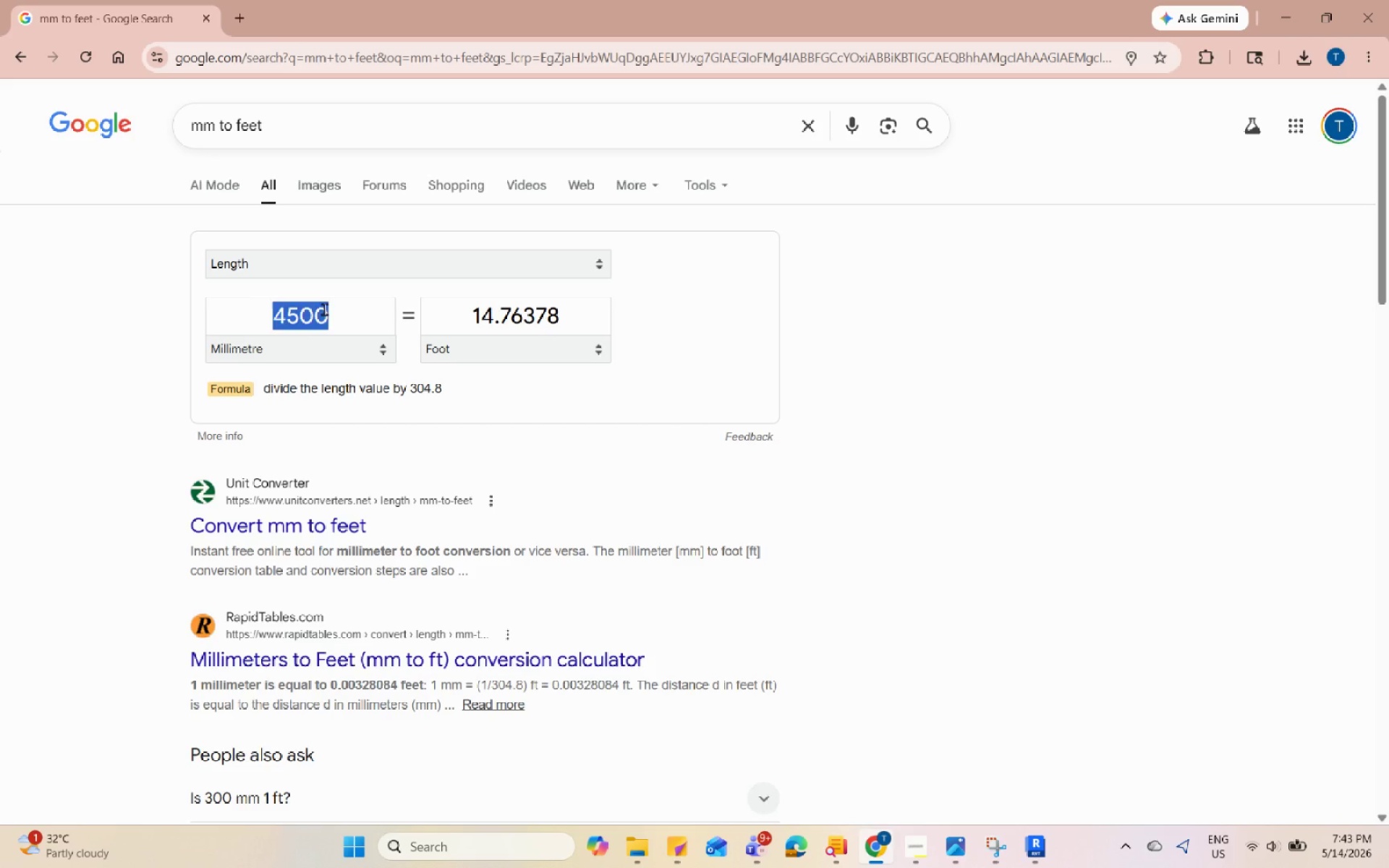 
key(Numpad2)
 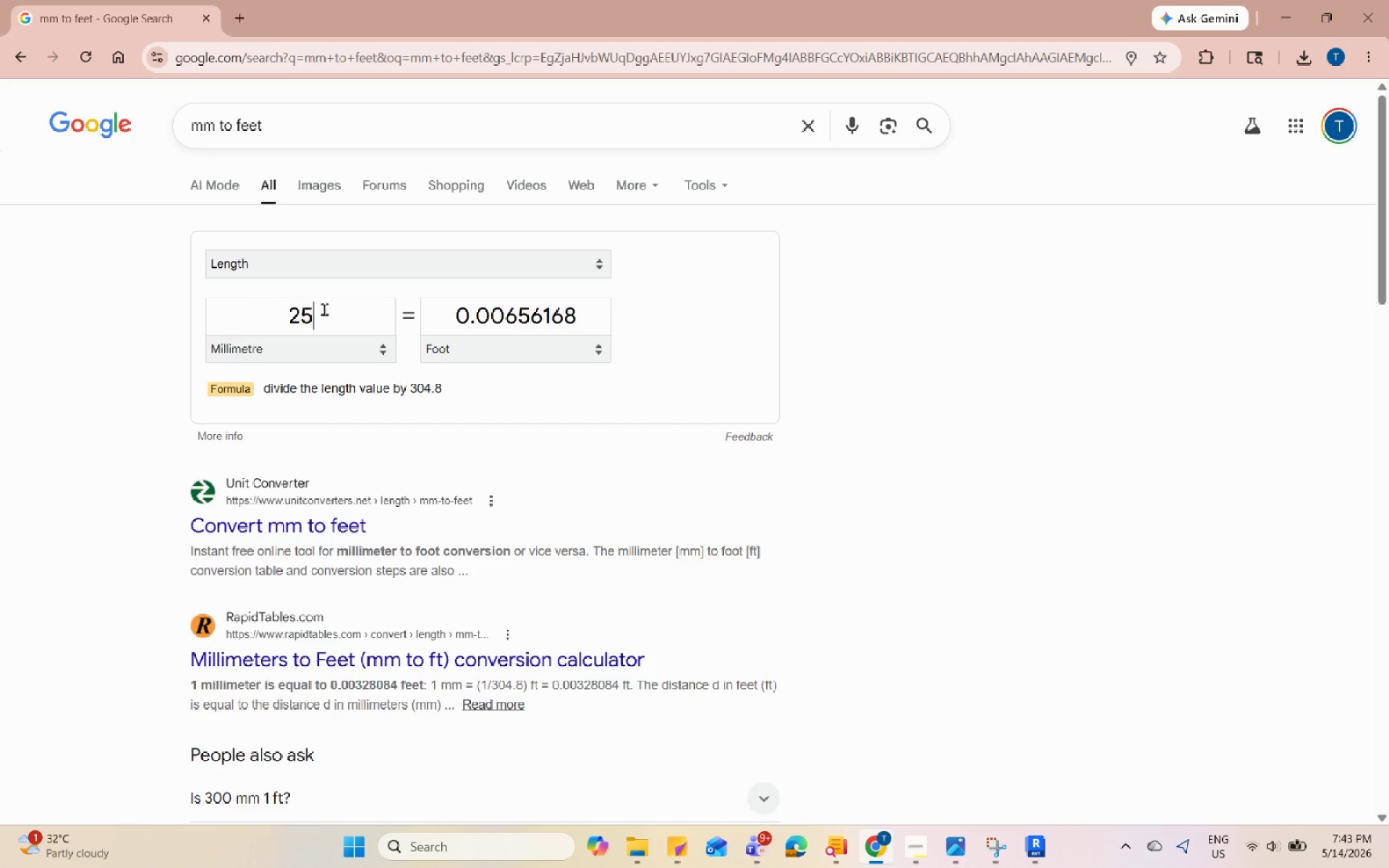 
key(Numpad5)
 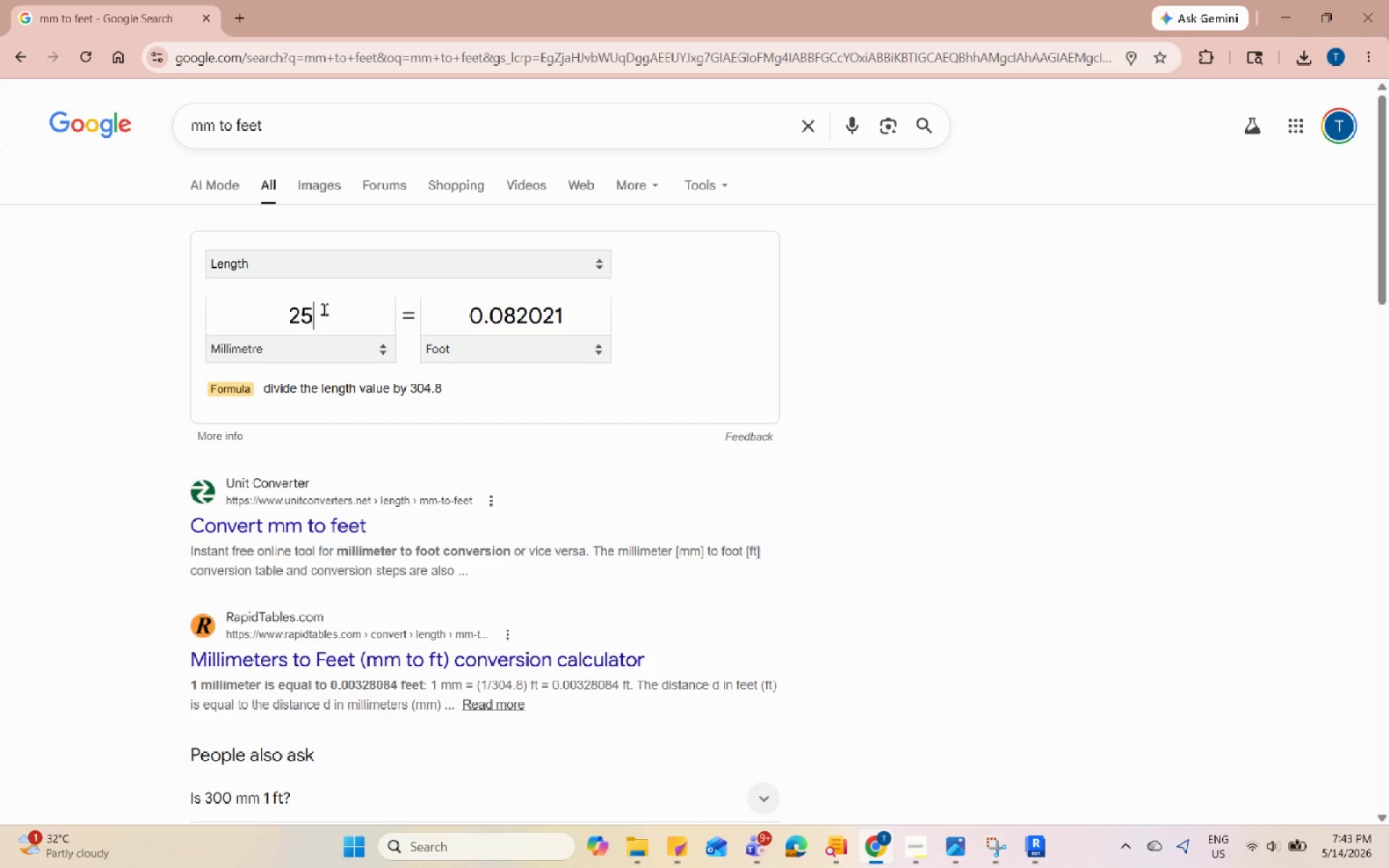 
key(Numpad0)
 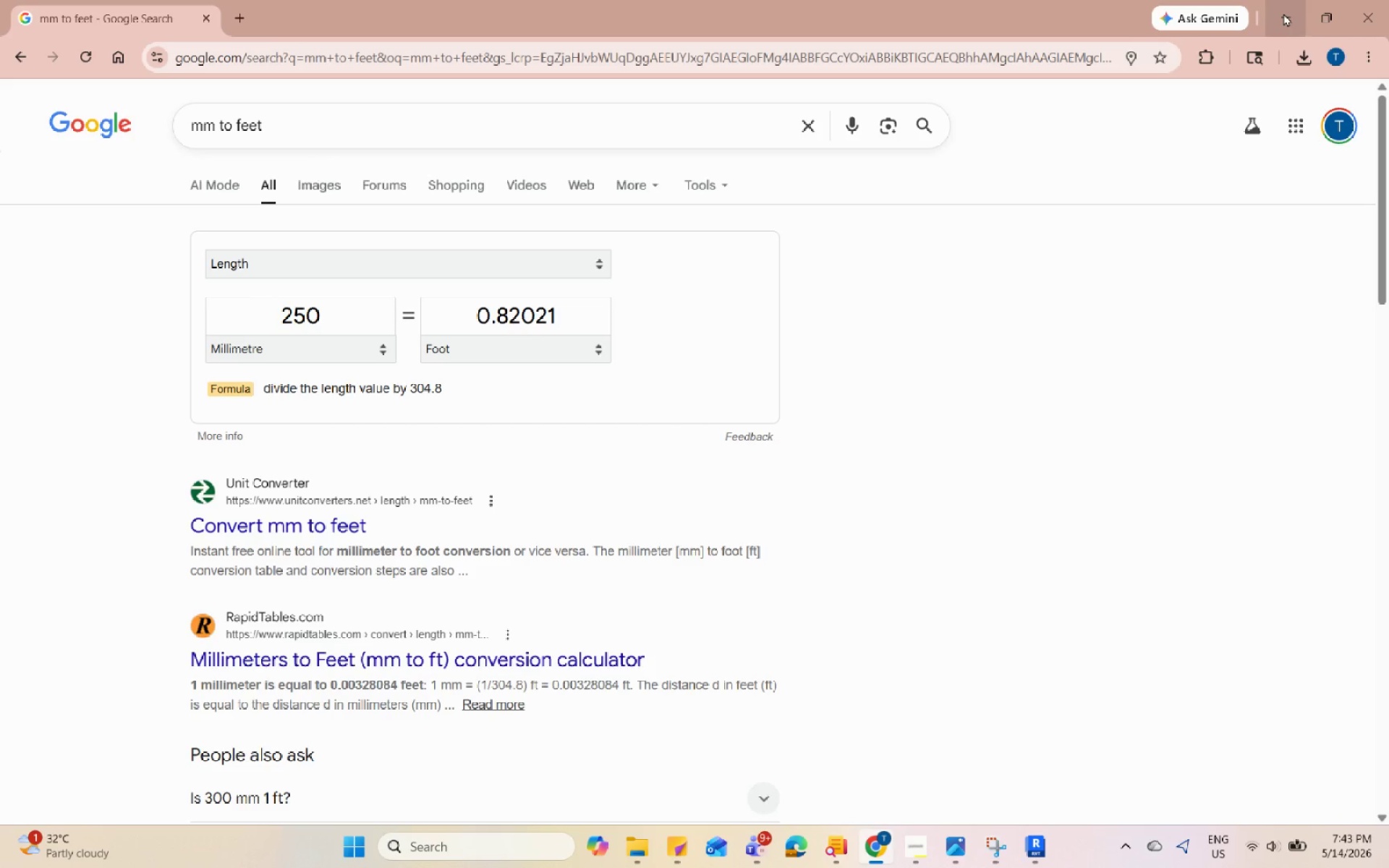 
left_click([1283, 13])
 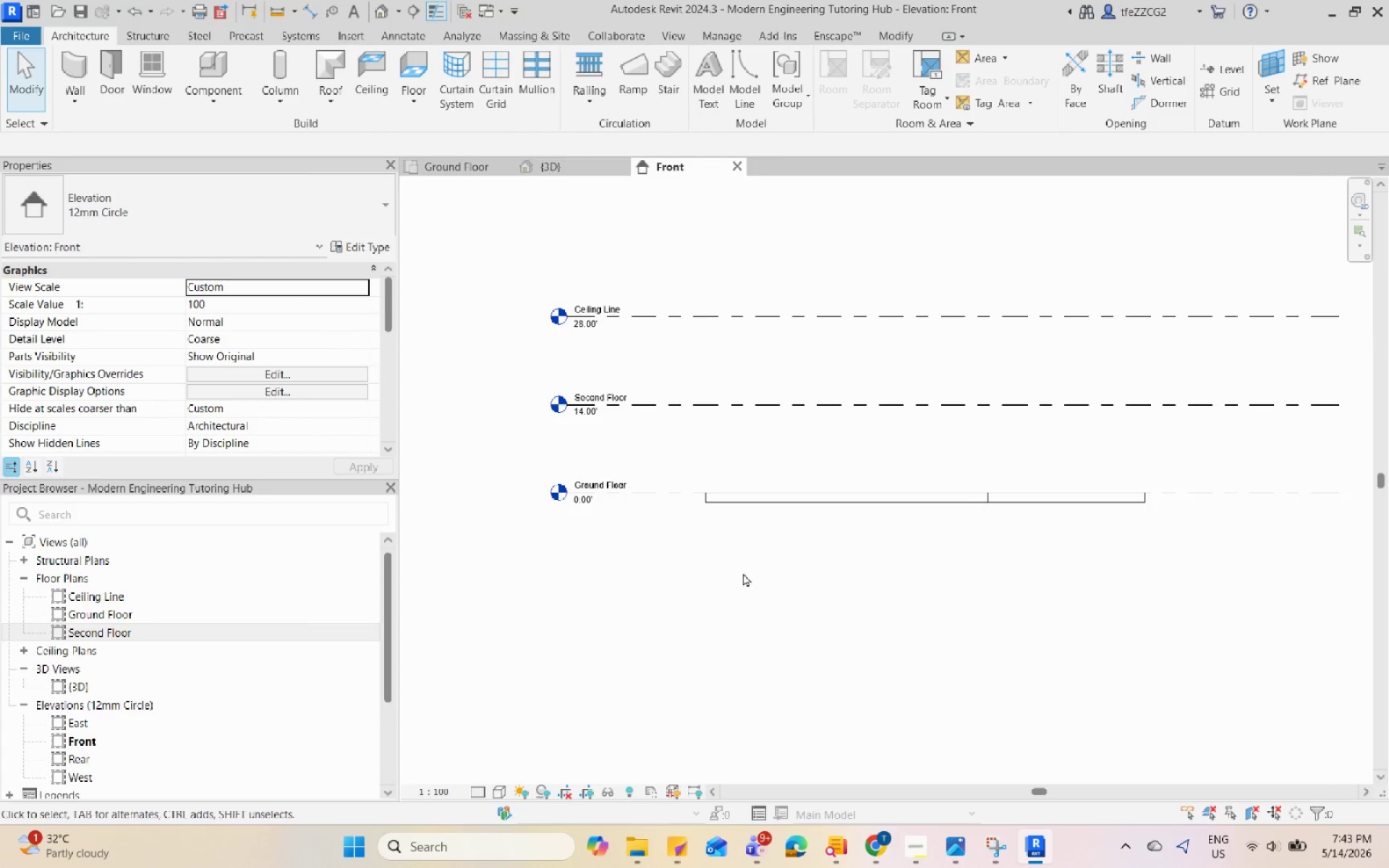 
scroll: coordinate [703, 540], scroll_direction: up, amount: 4.0
 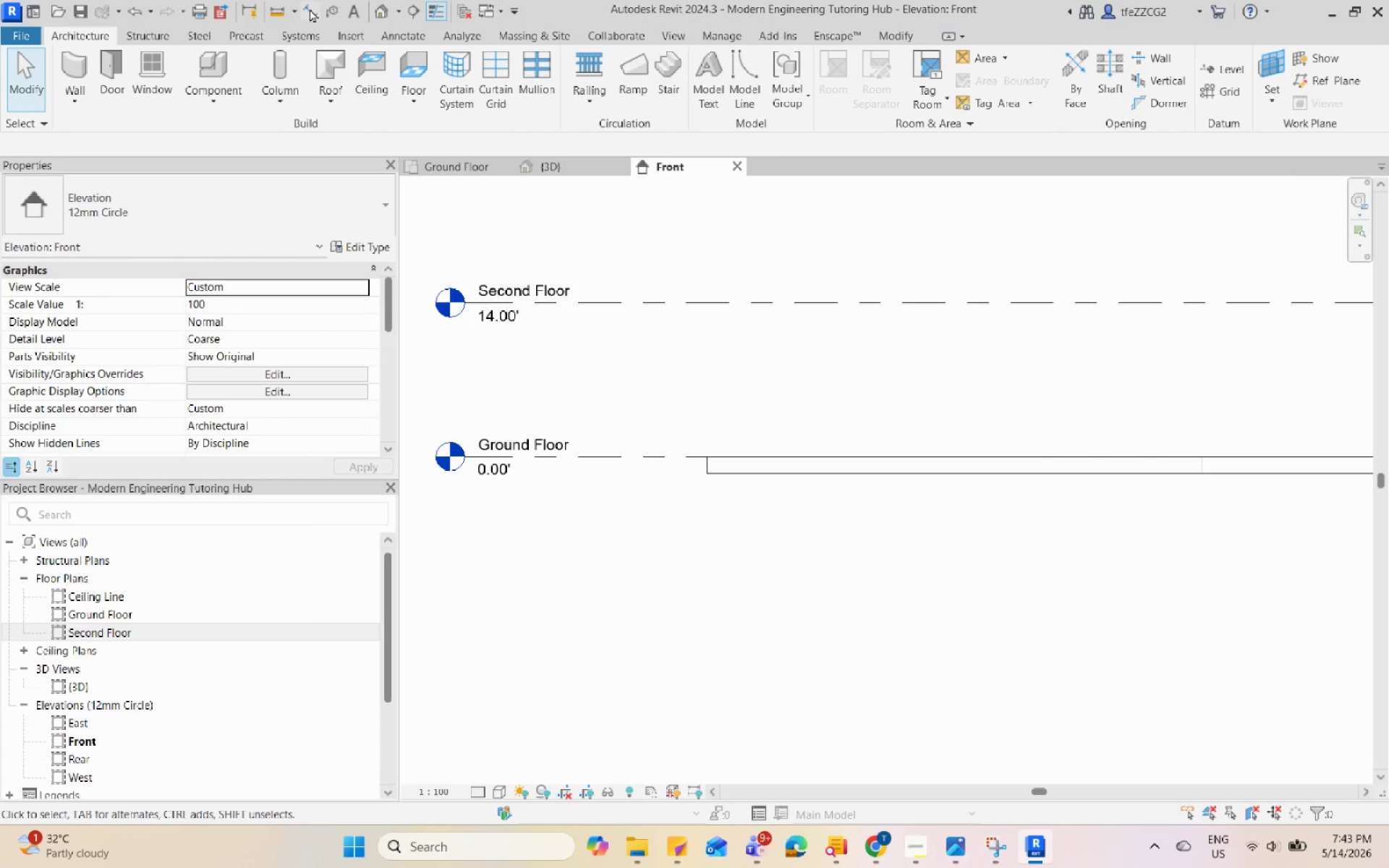 
left_click([310, 9])
 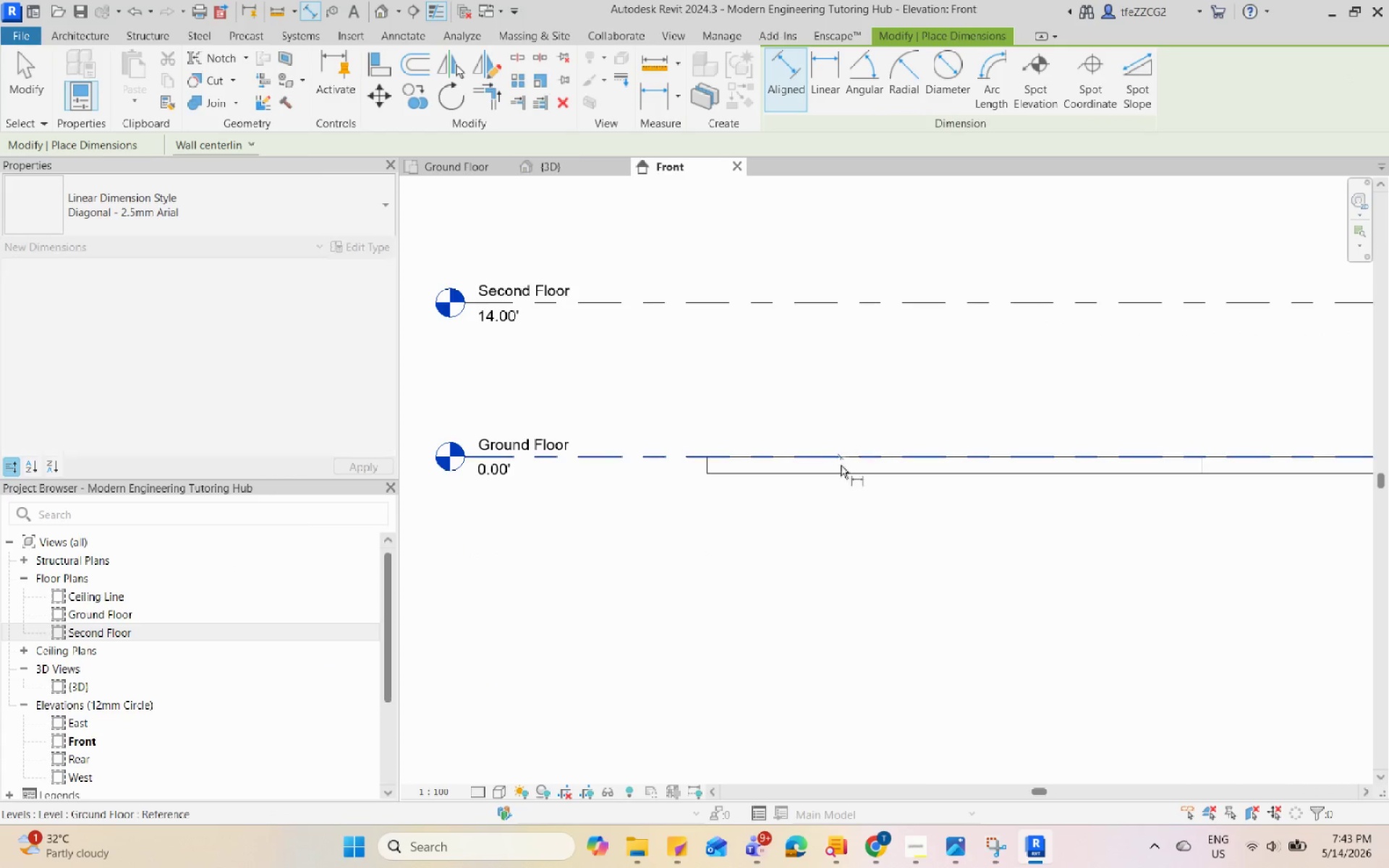 
double_click([842, 479])
 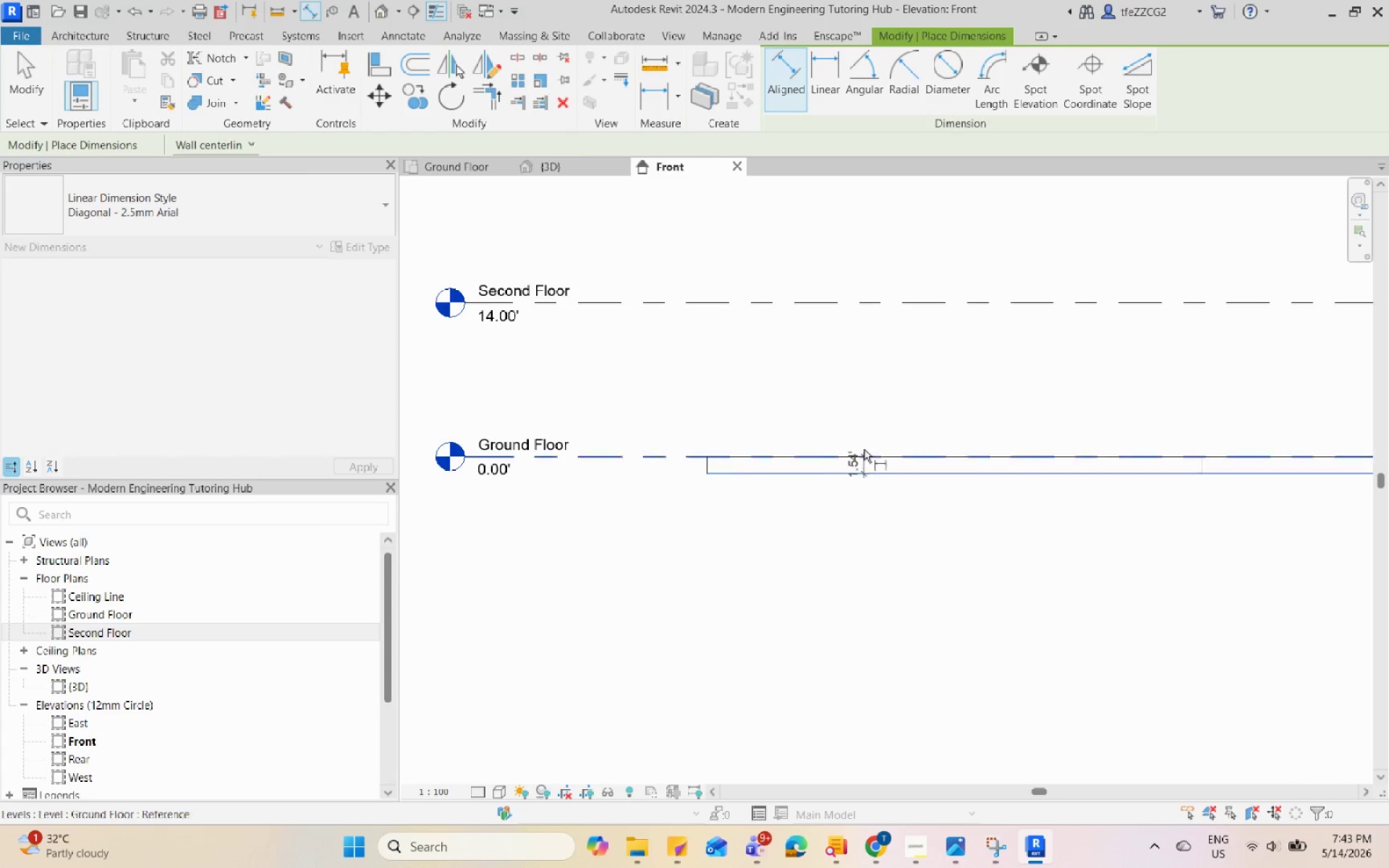 
scroll: coordinate [860, 384], scroll_direction: up, amount: 4.0
 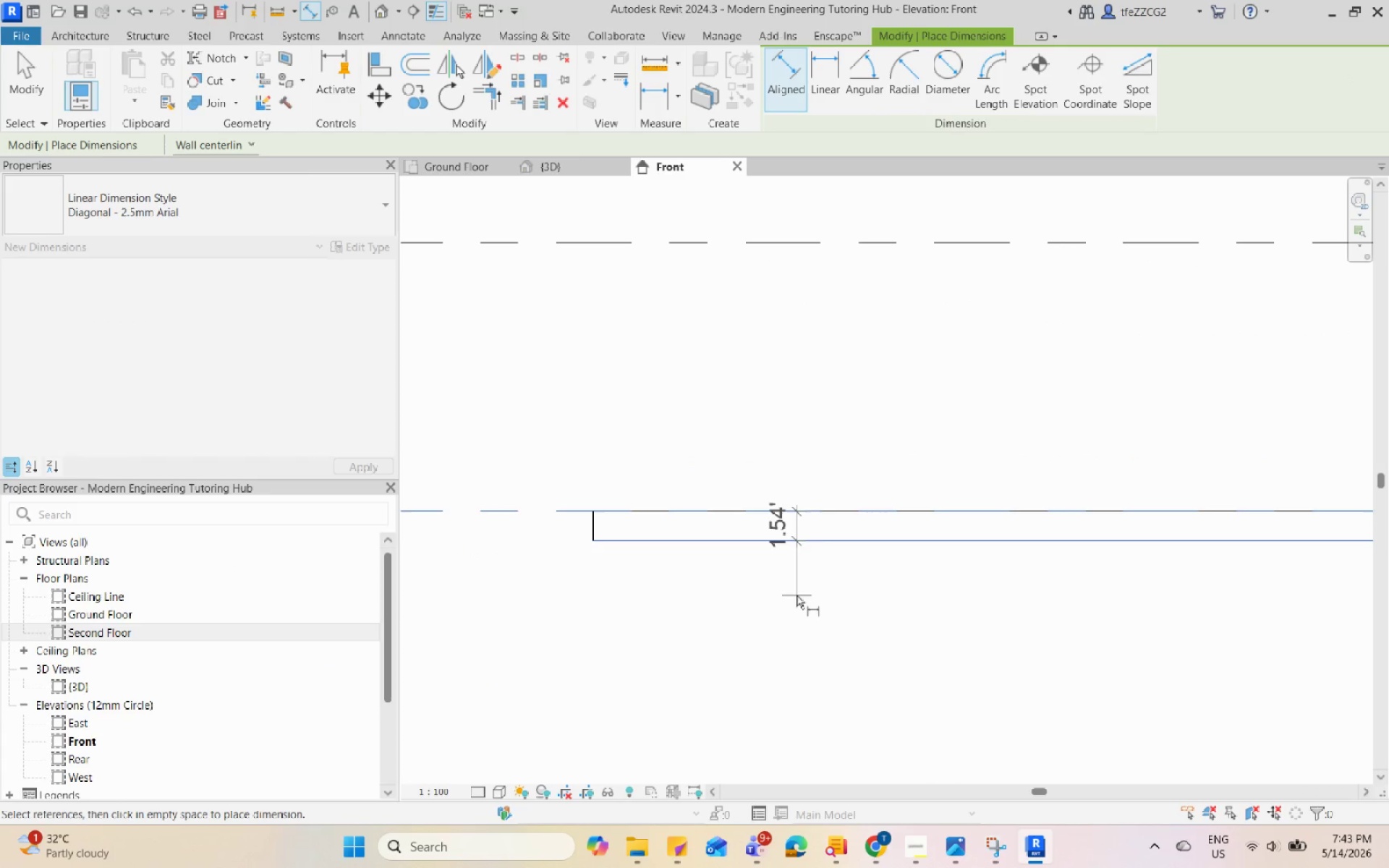 
key(Escape)
 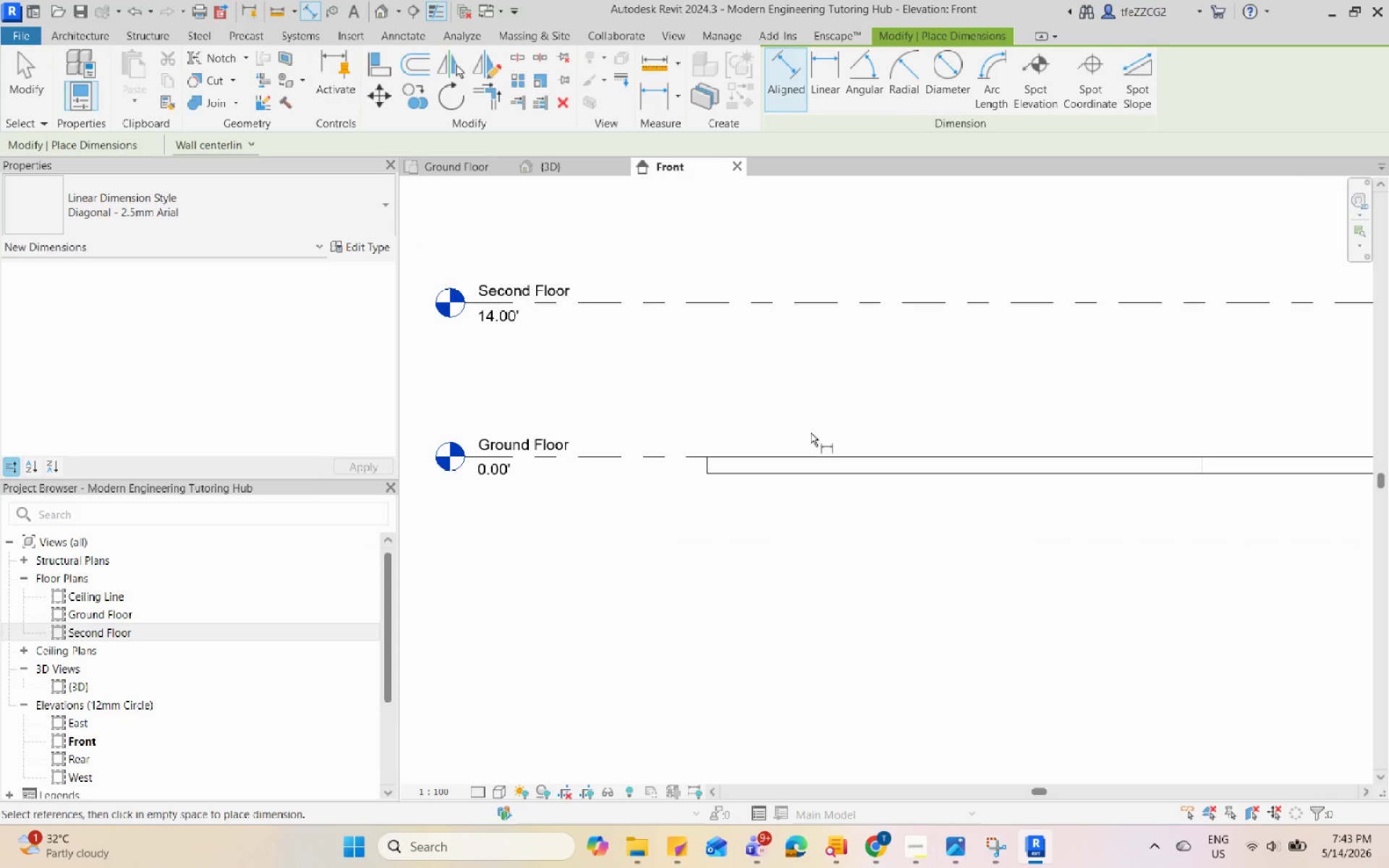 
key(Escape)
 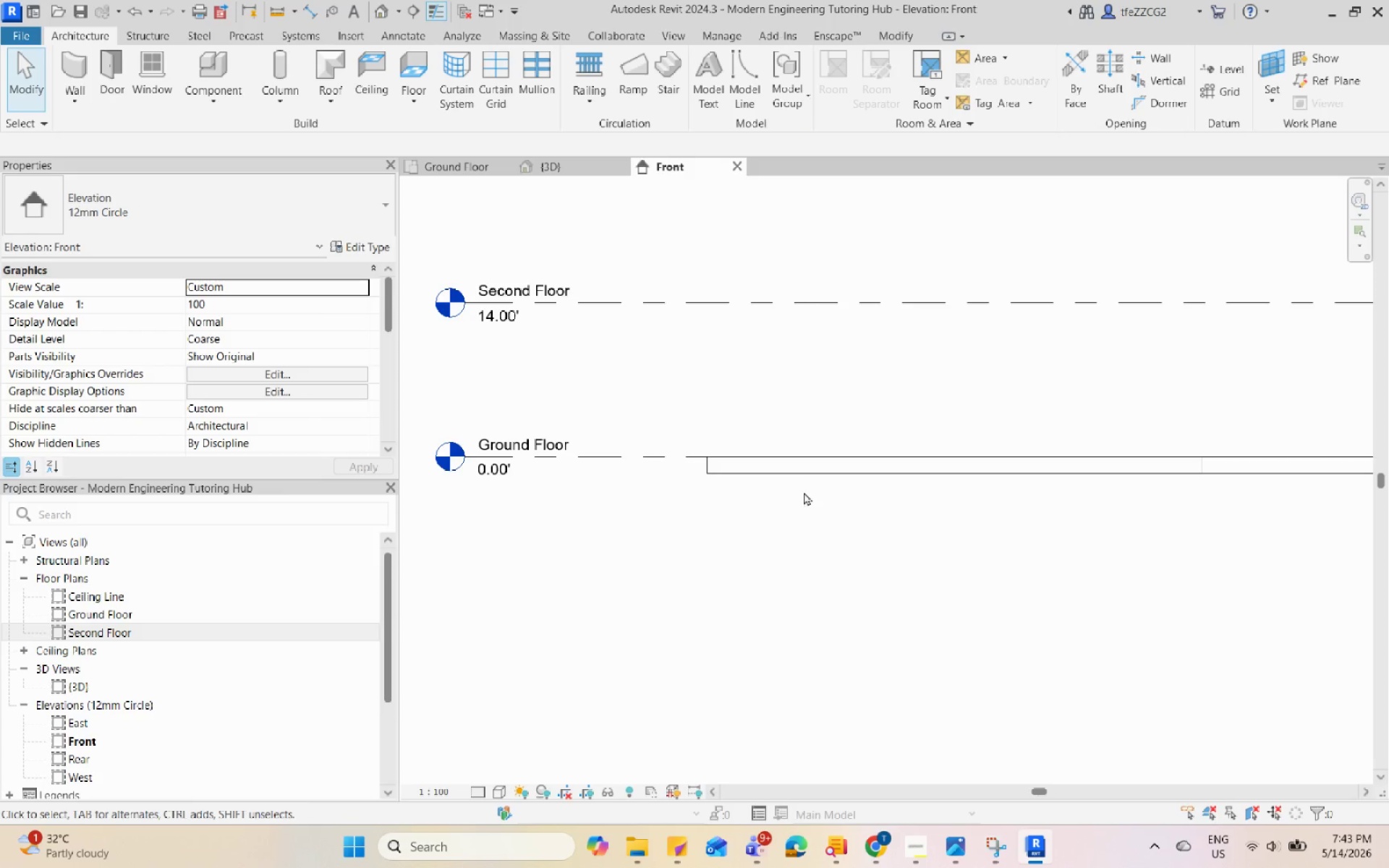 
left_click([808, 473])
 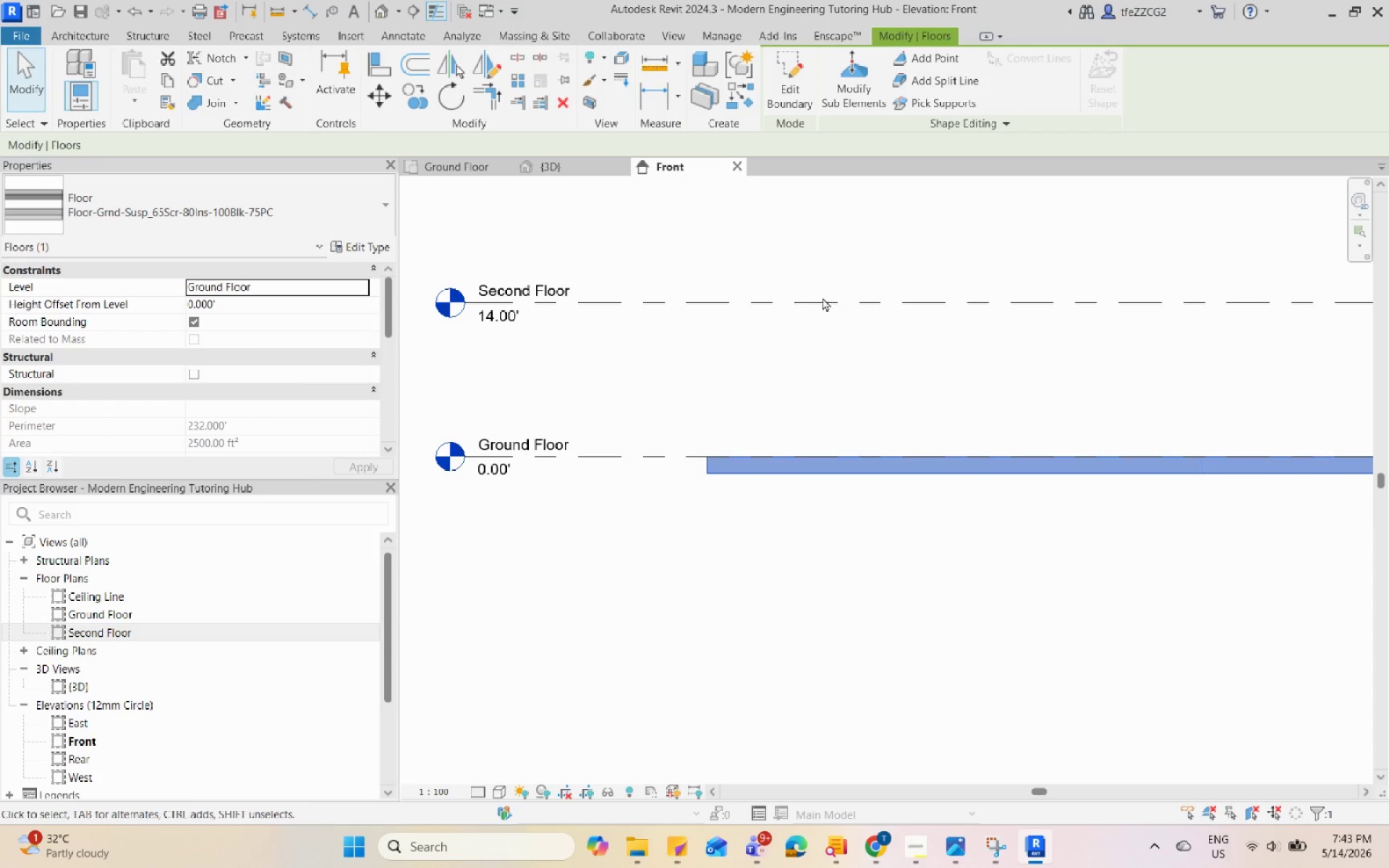 
left_click([332, 227])
 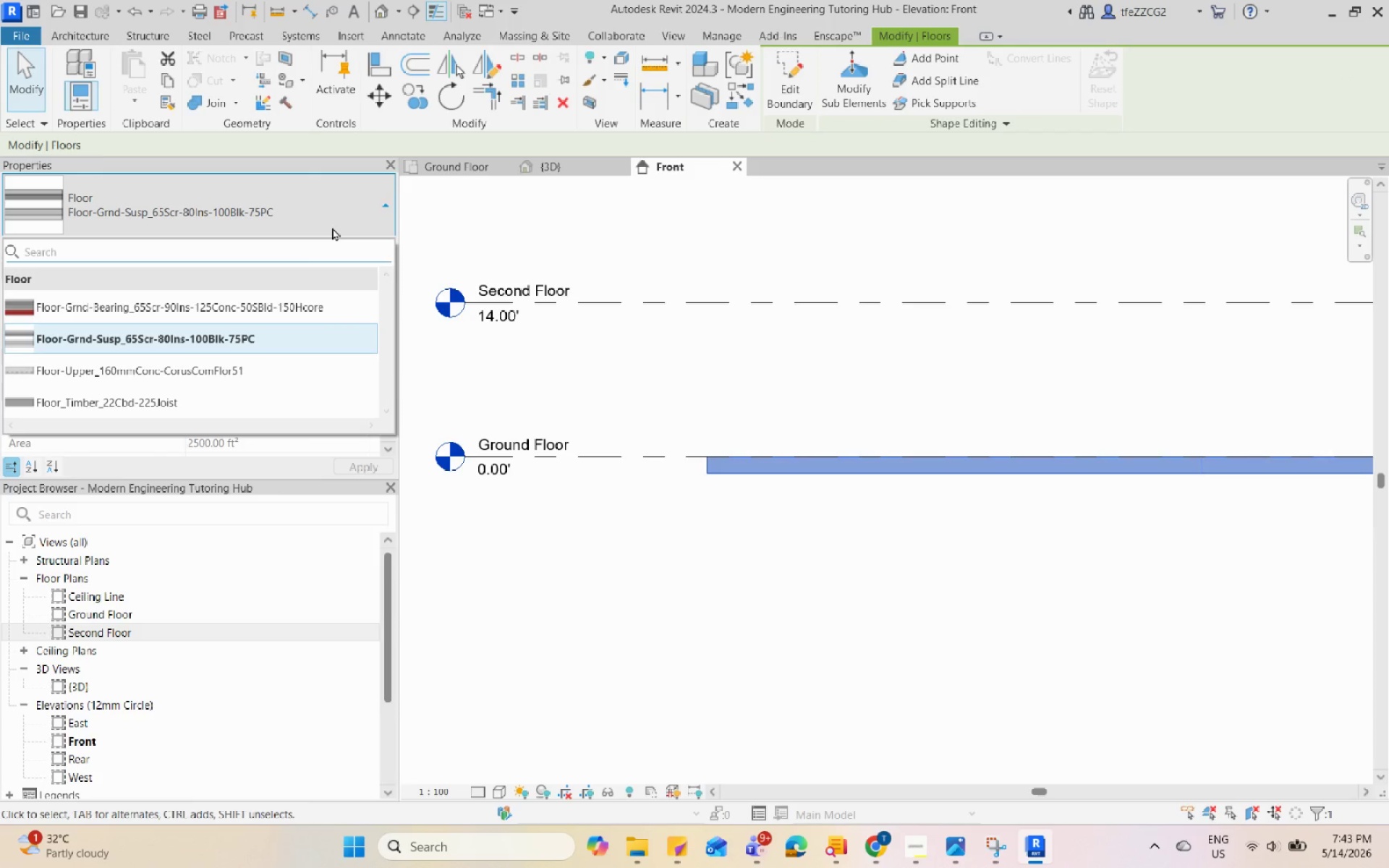 
left_click([332, 227])
 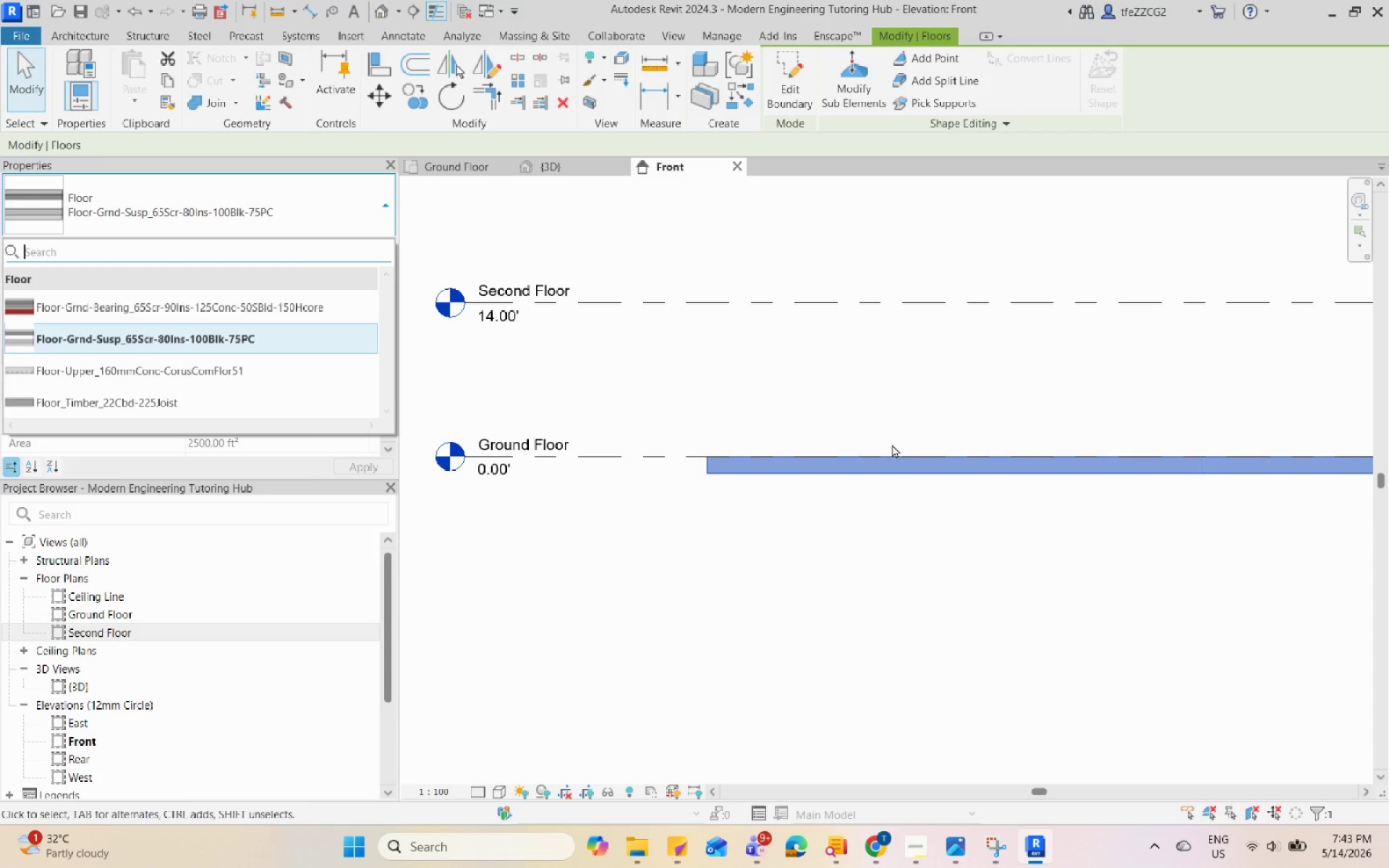 
key(Escape)
 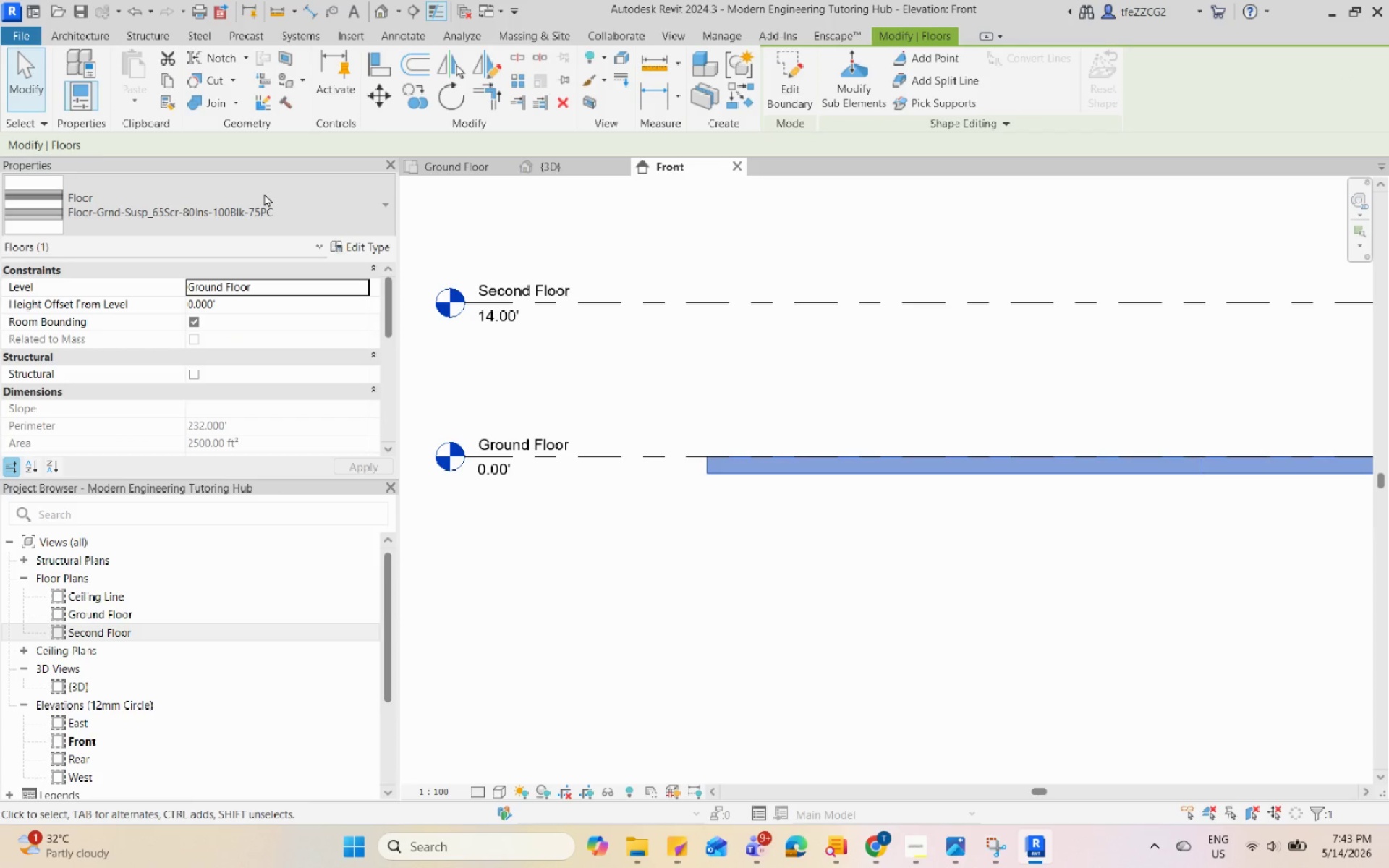 
left_click([264, 192])
 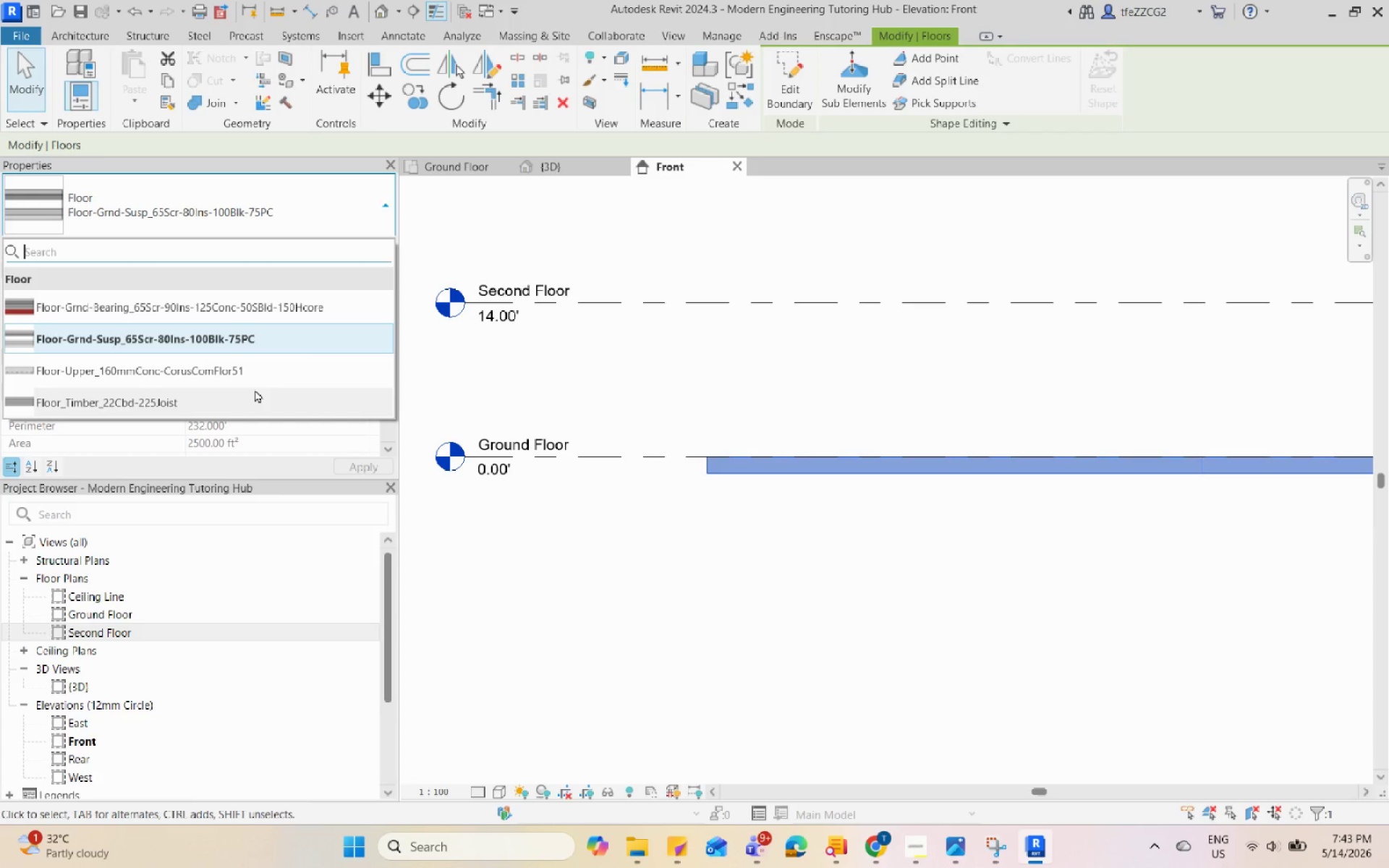 
left_click([255, 389])
 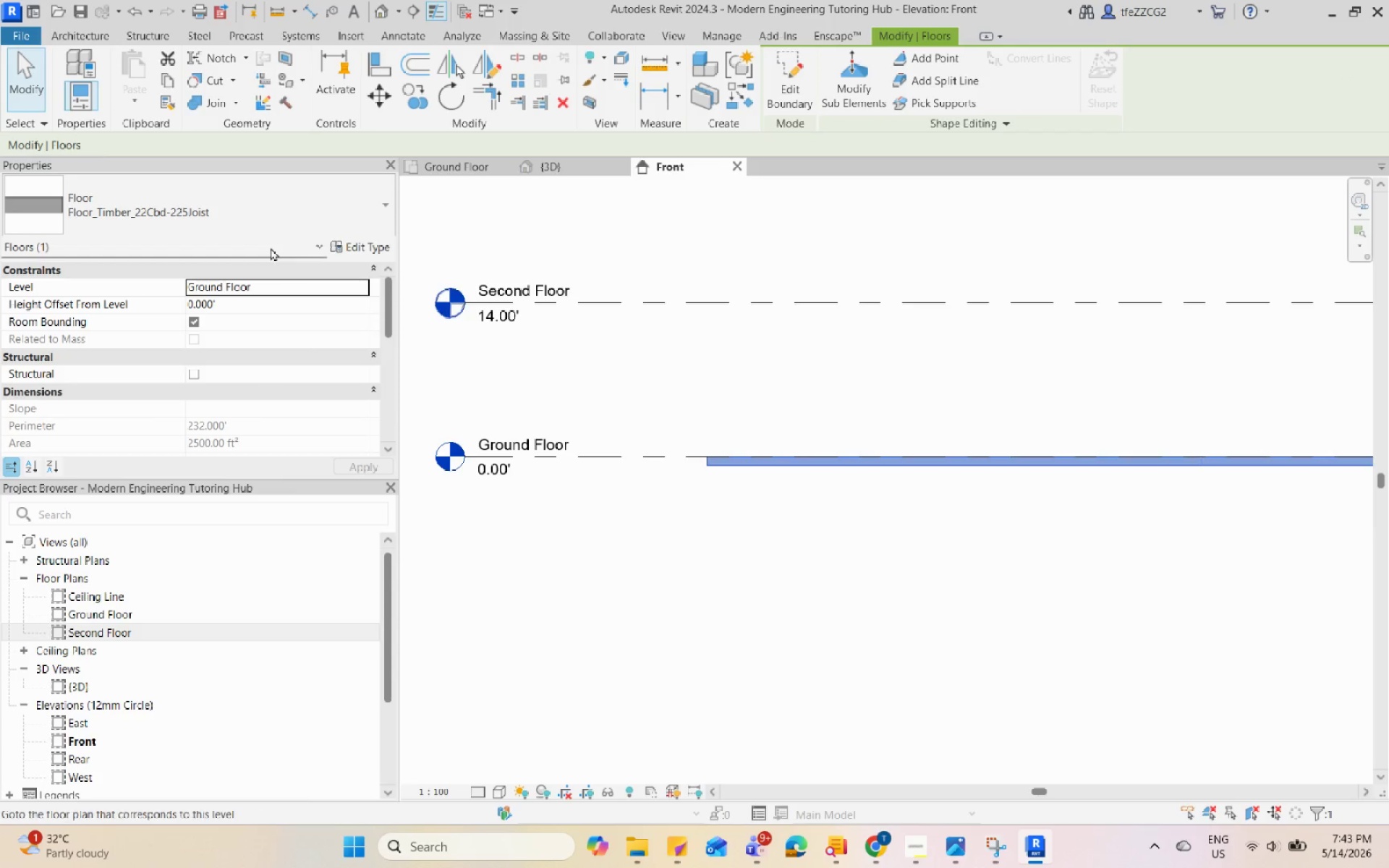 
left_click([283, 218])
 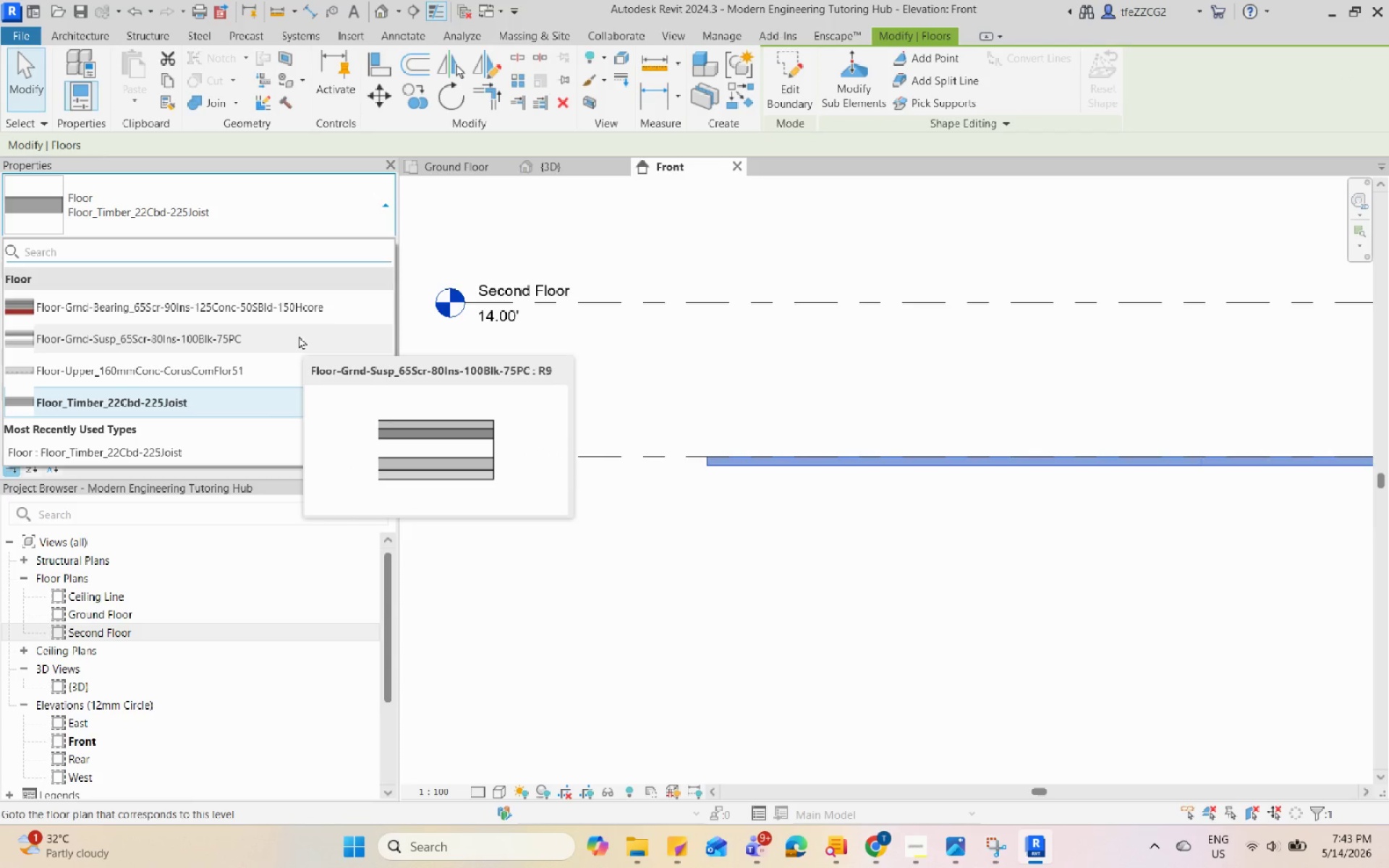 
left_click([305, 307])
 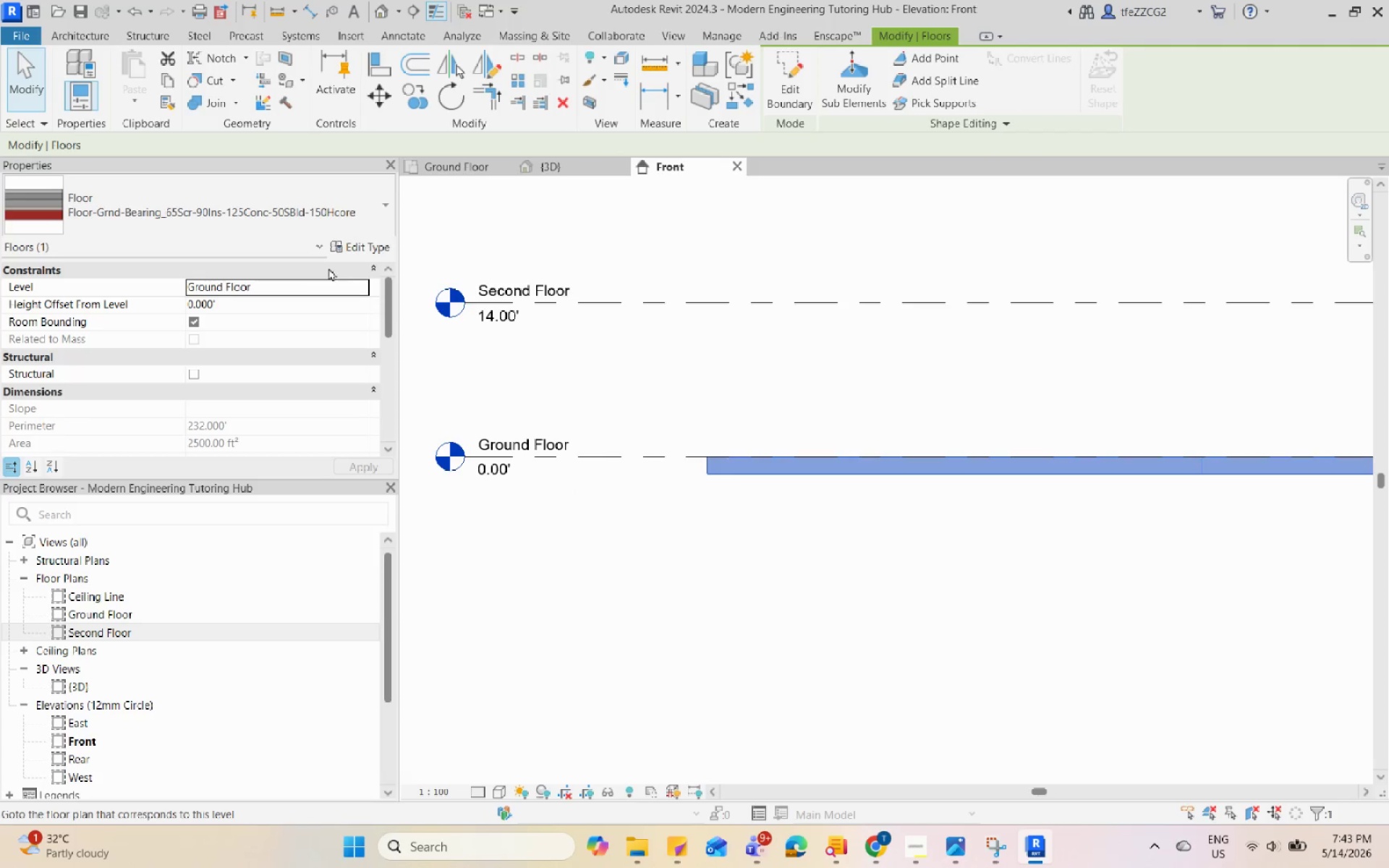 
left_click([339, 202])
 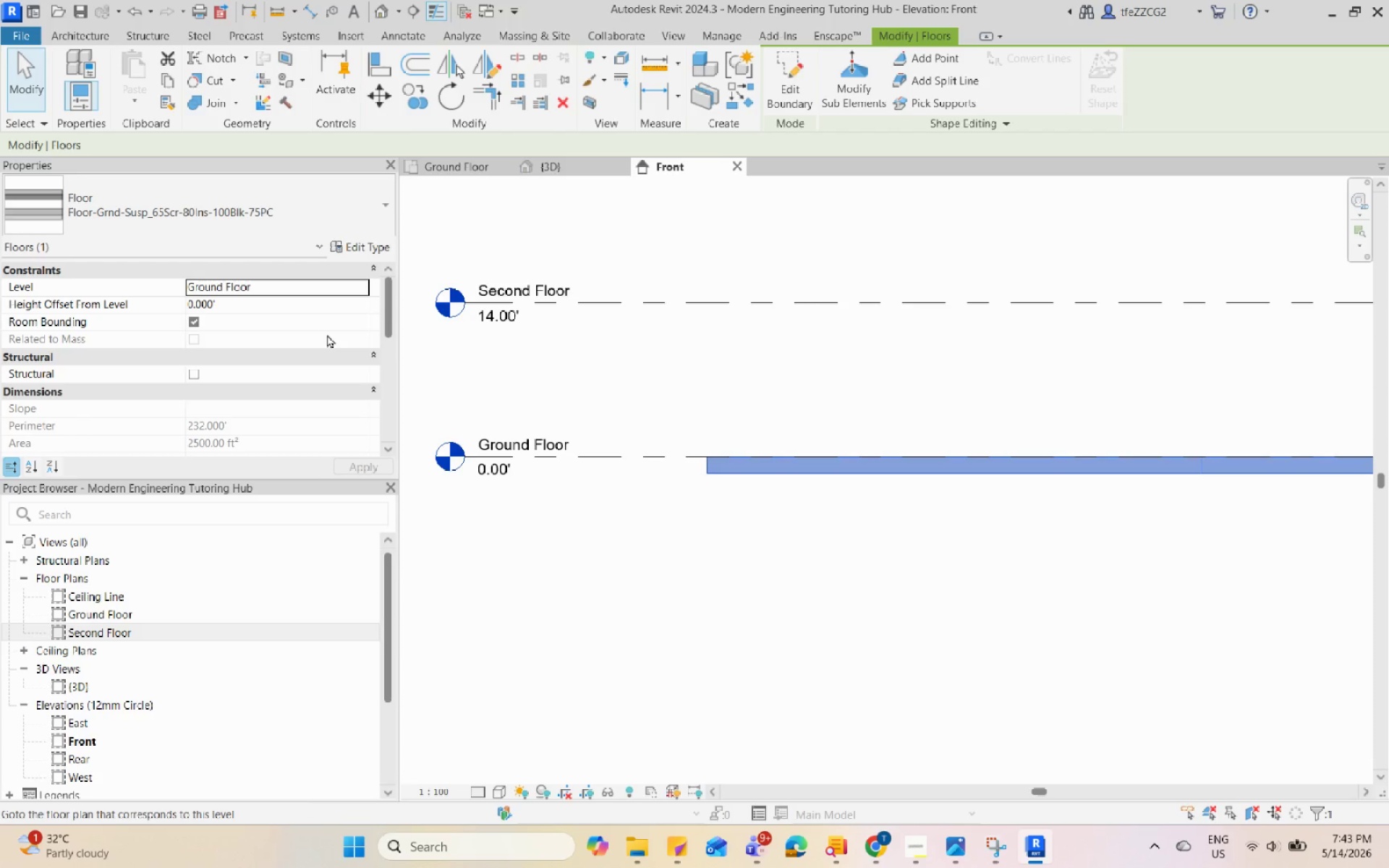 
left_click([899, 413])
 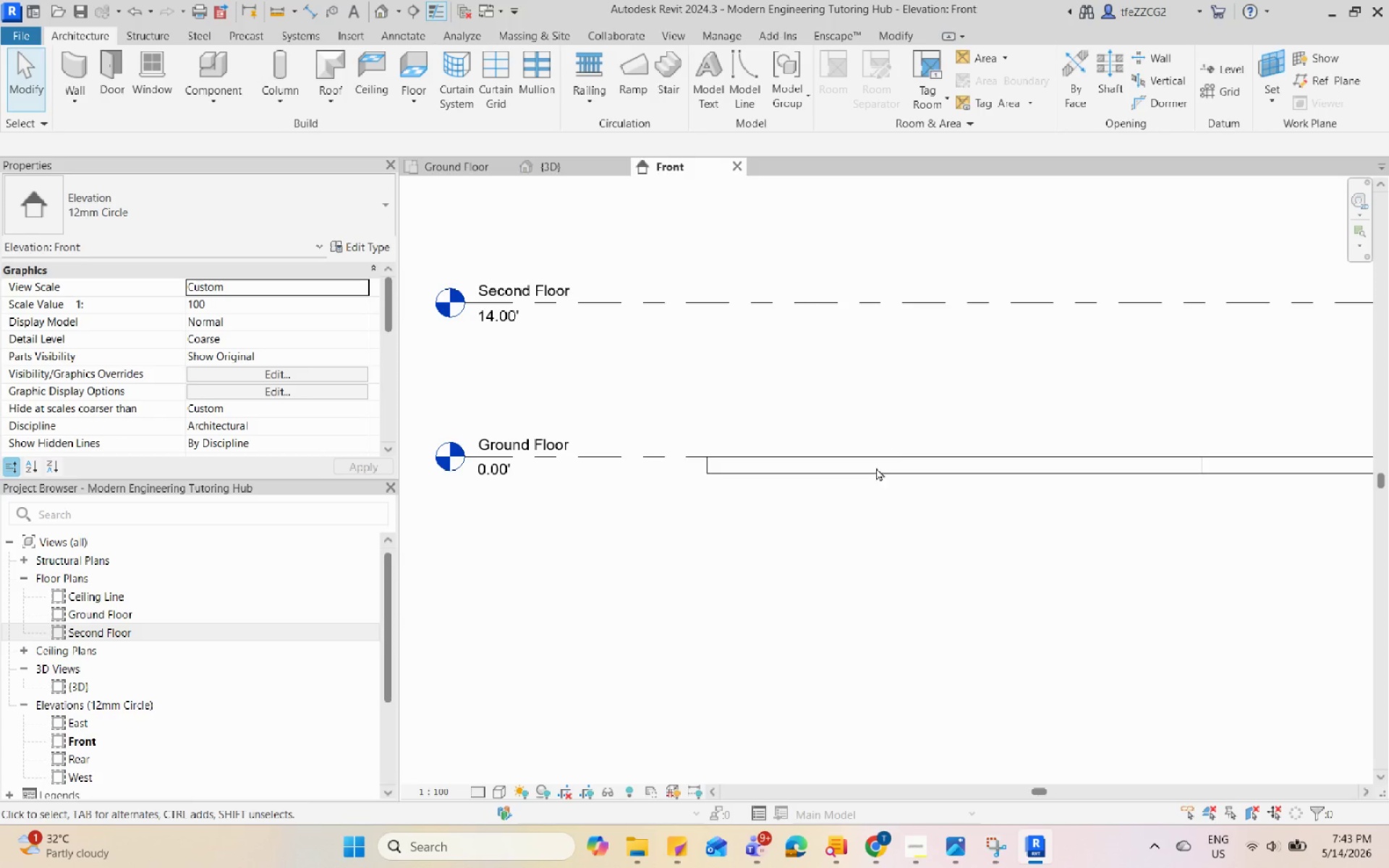 
scroll: coordinate [871, 478], scroll_direction: down, amount: 3.0
 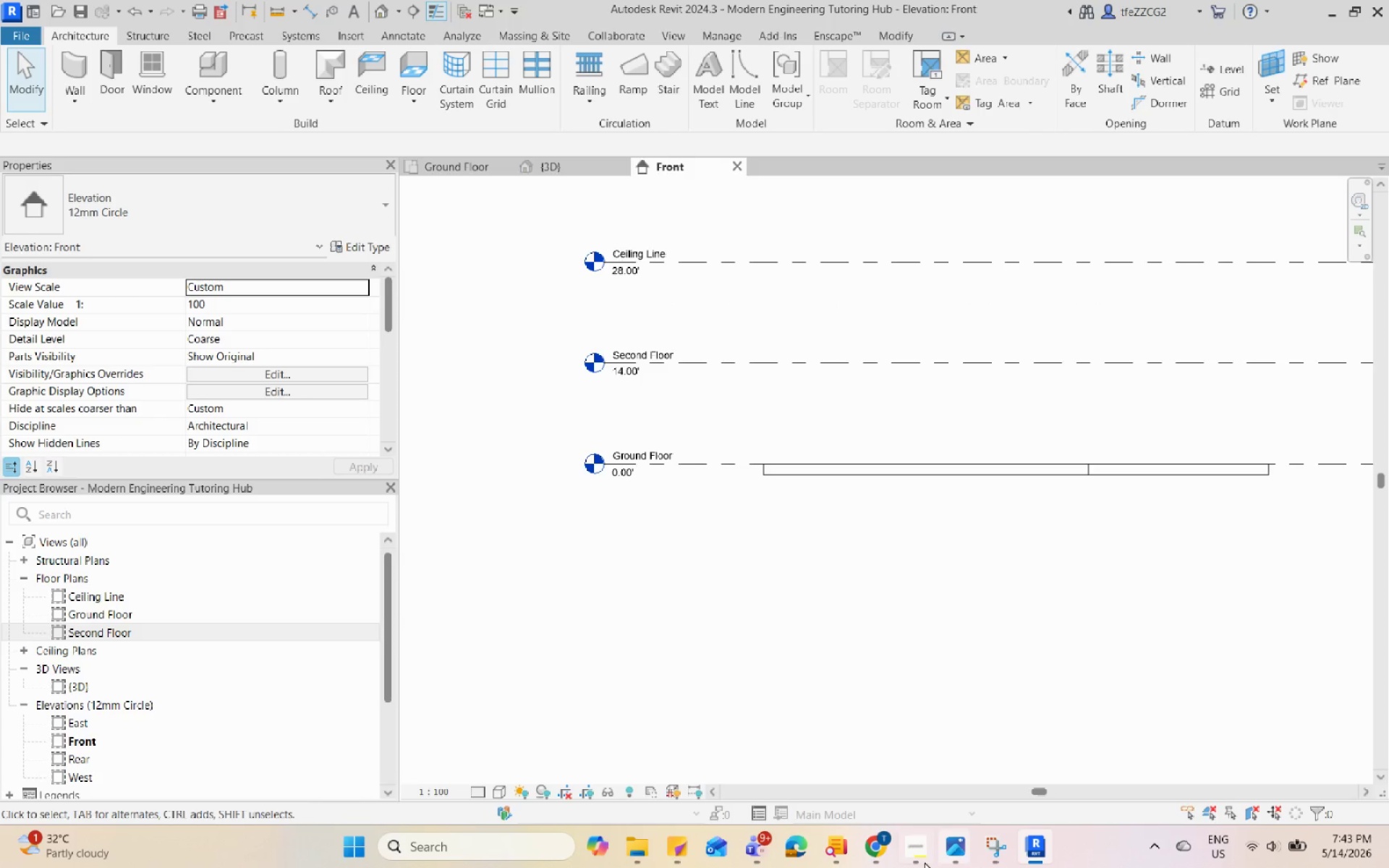 
left_click([912, 859])